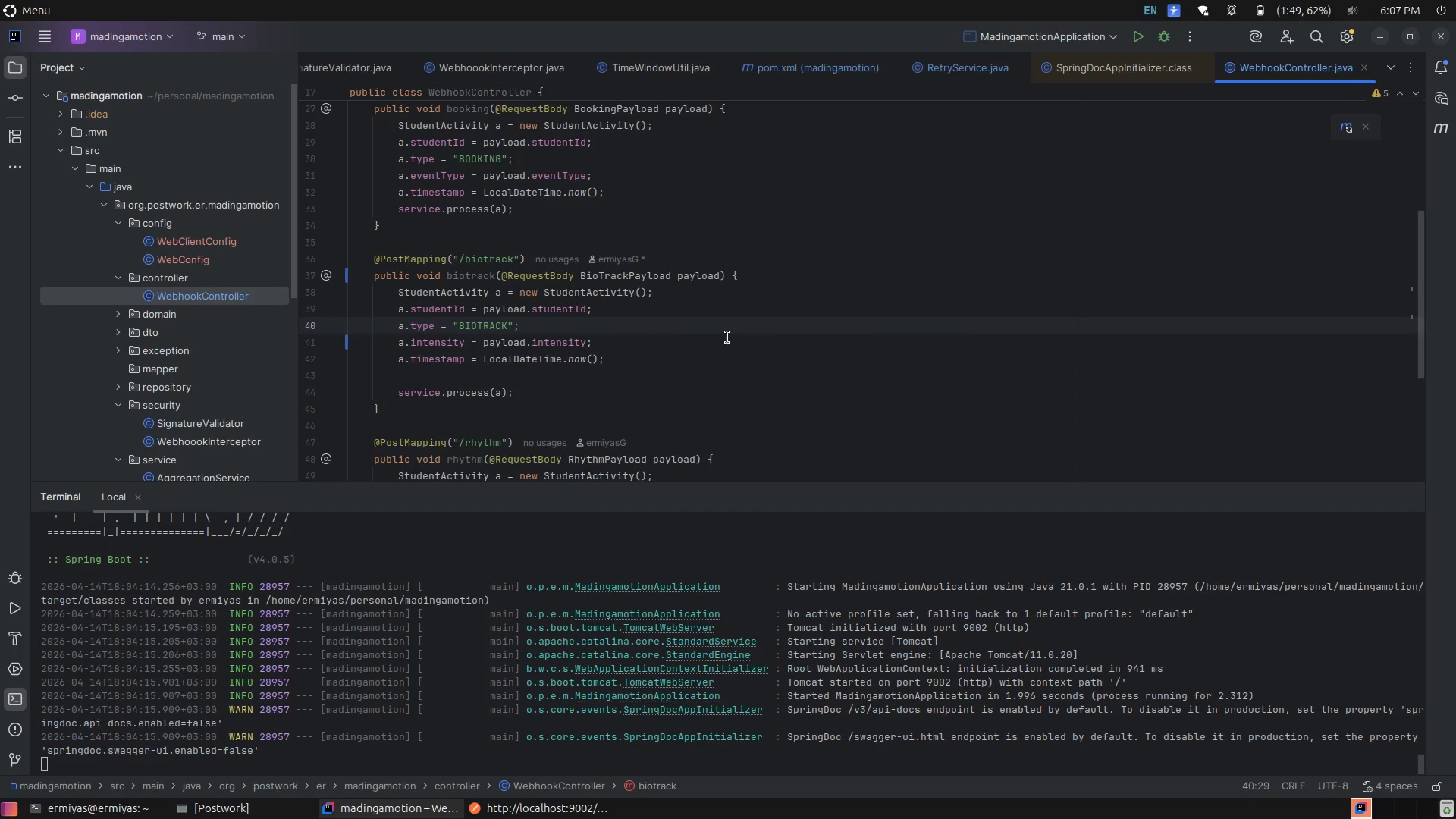 
left_click([727, 337])
 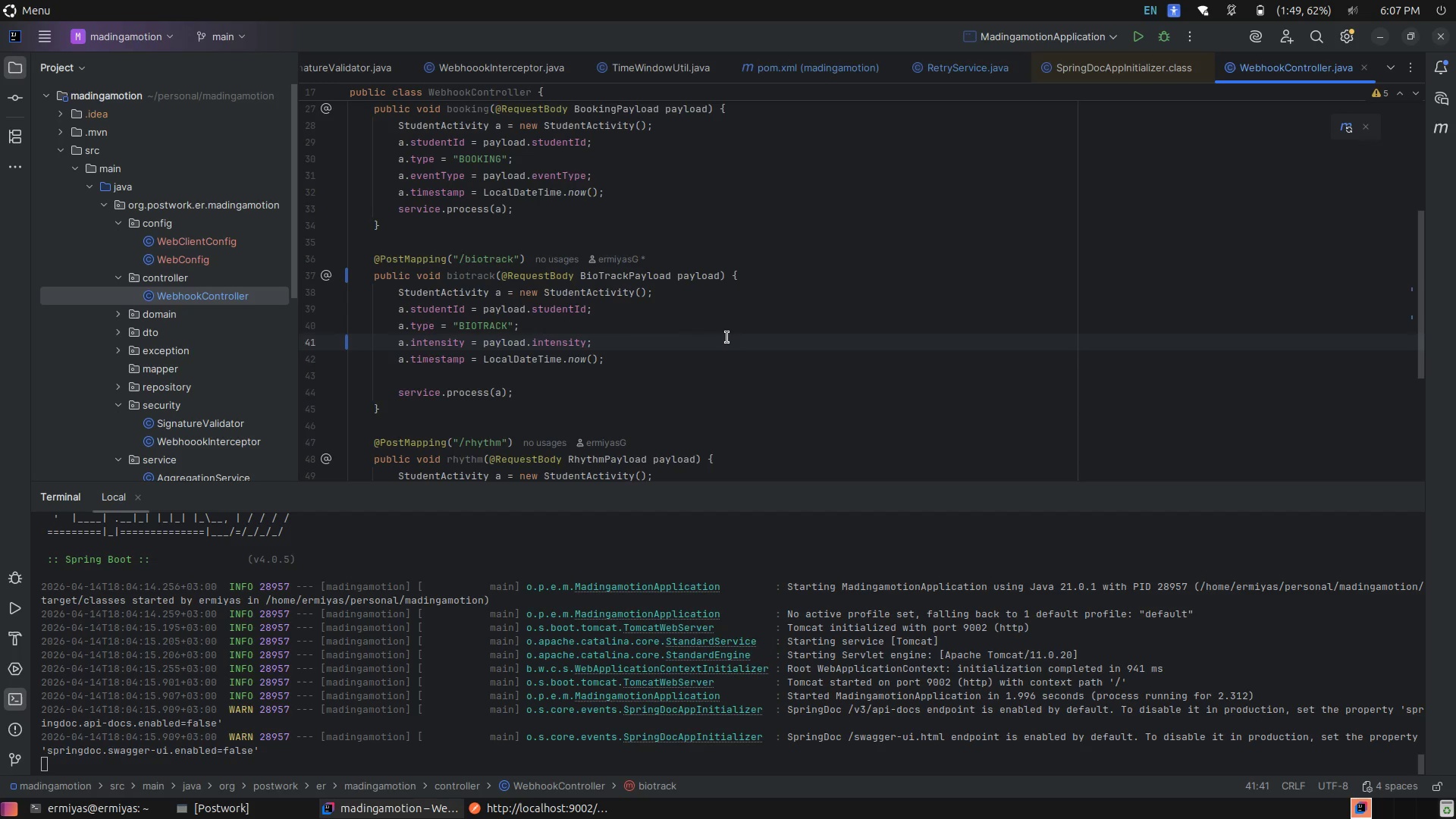 
wait(43.39)
 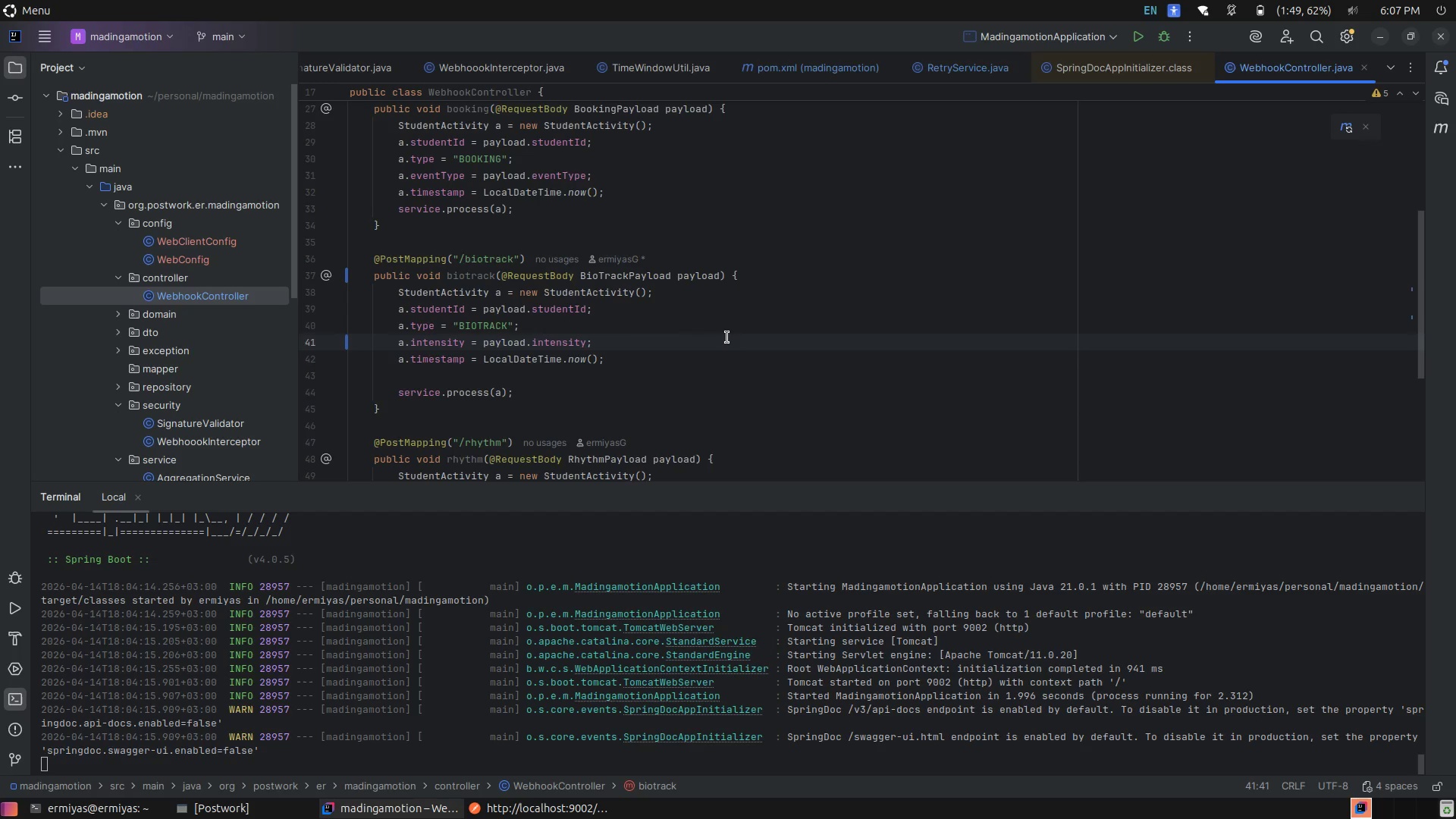 
scroll: coordinate [765, 233], scroll_direction: up, amount: 3.0
 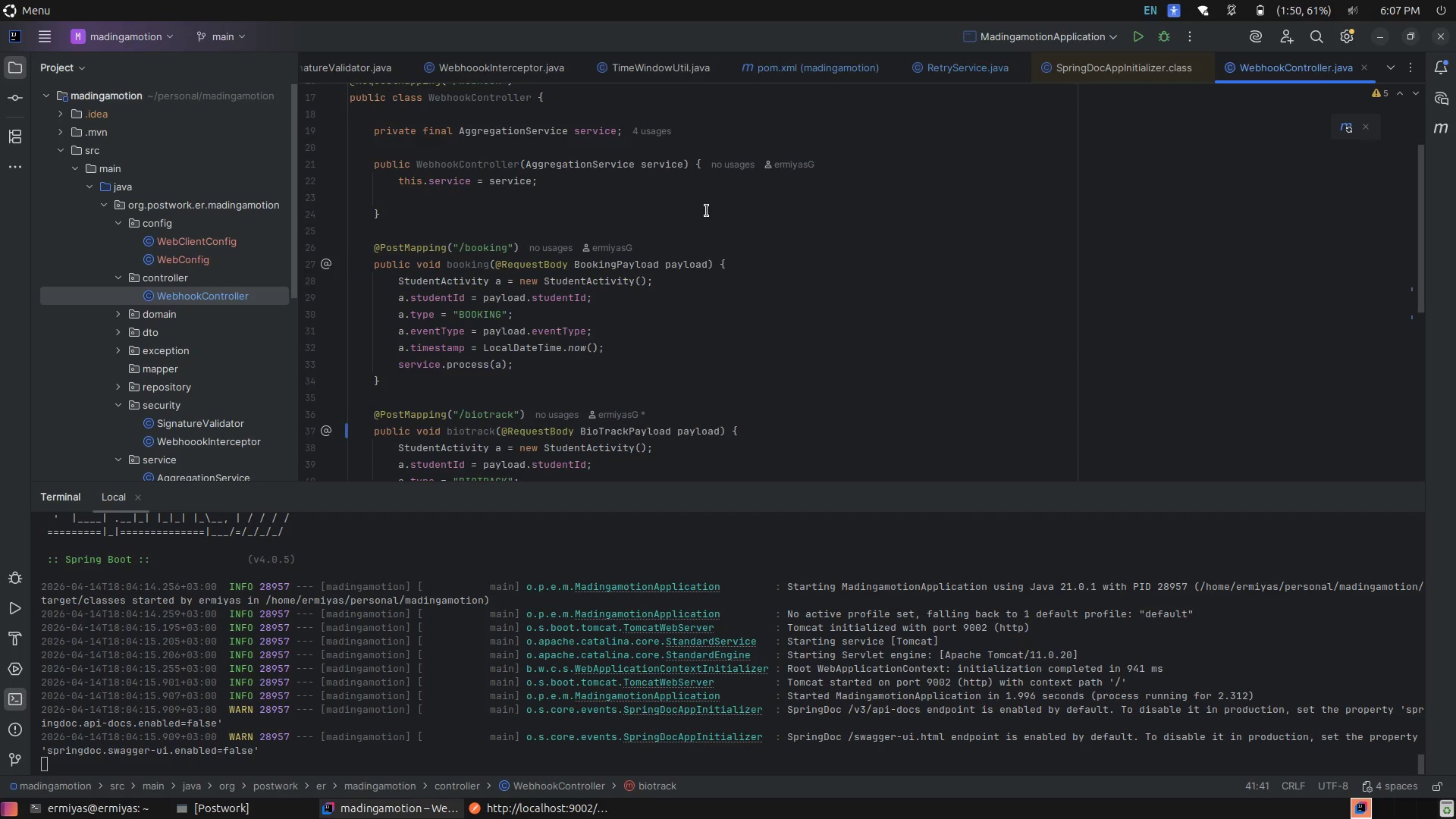 
wait(8.79)
 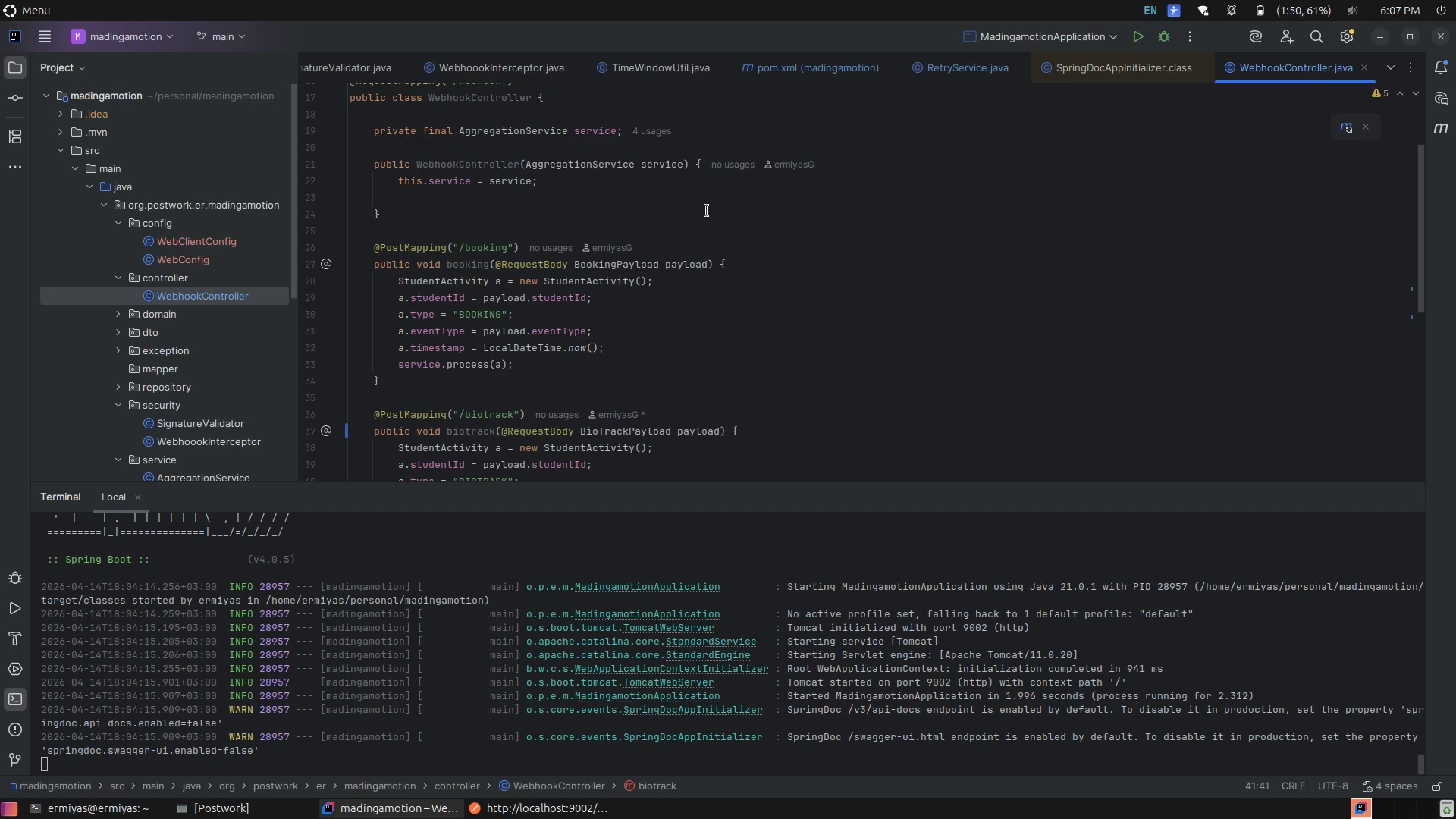 
scroll: coordinate [770, 290], scroll_direction: up, amount: 2.0
 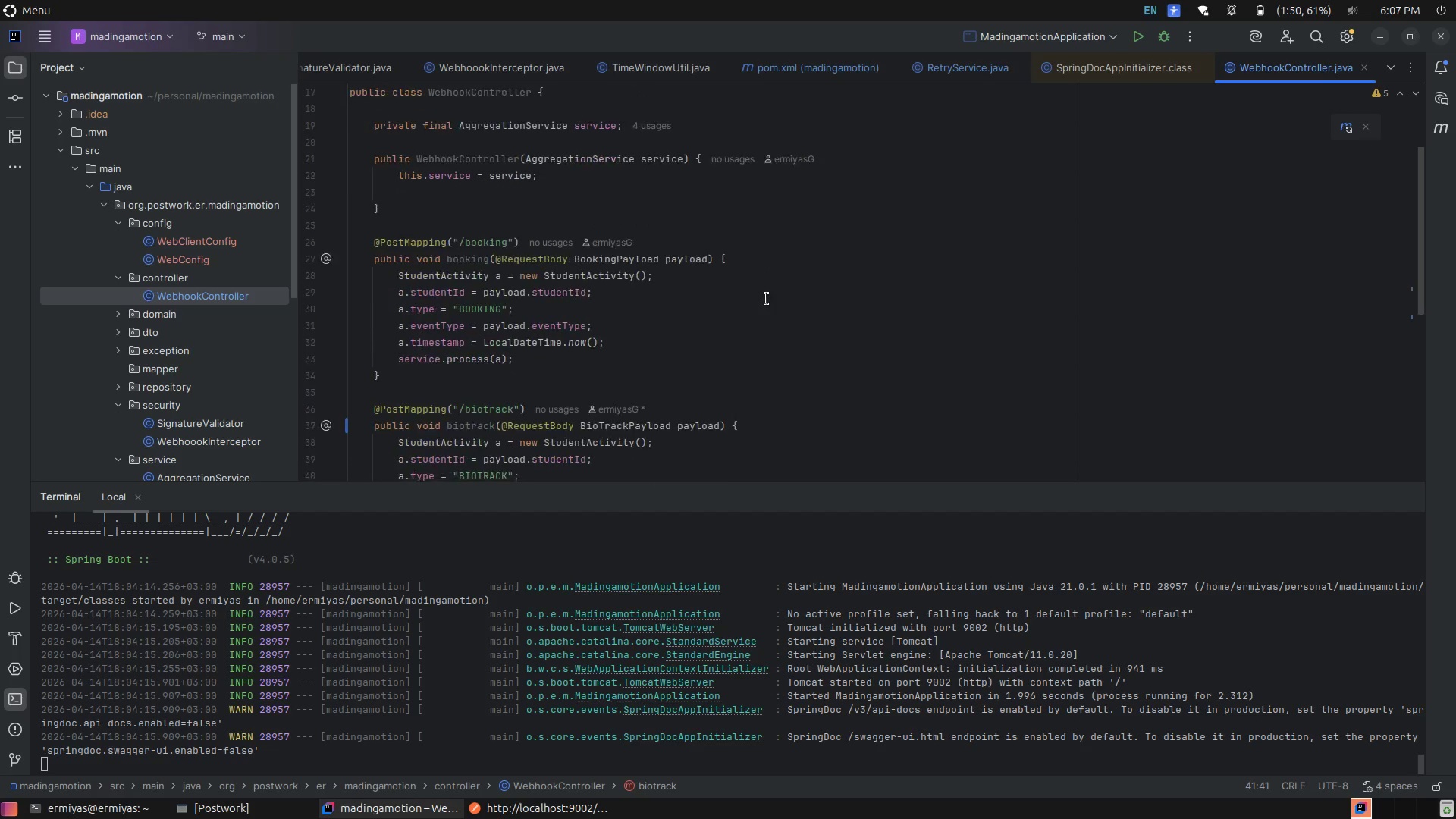 
scroll: coordinate [767, 299], scroll_direction: down, amount: 2.0
 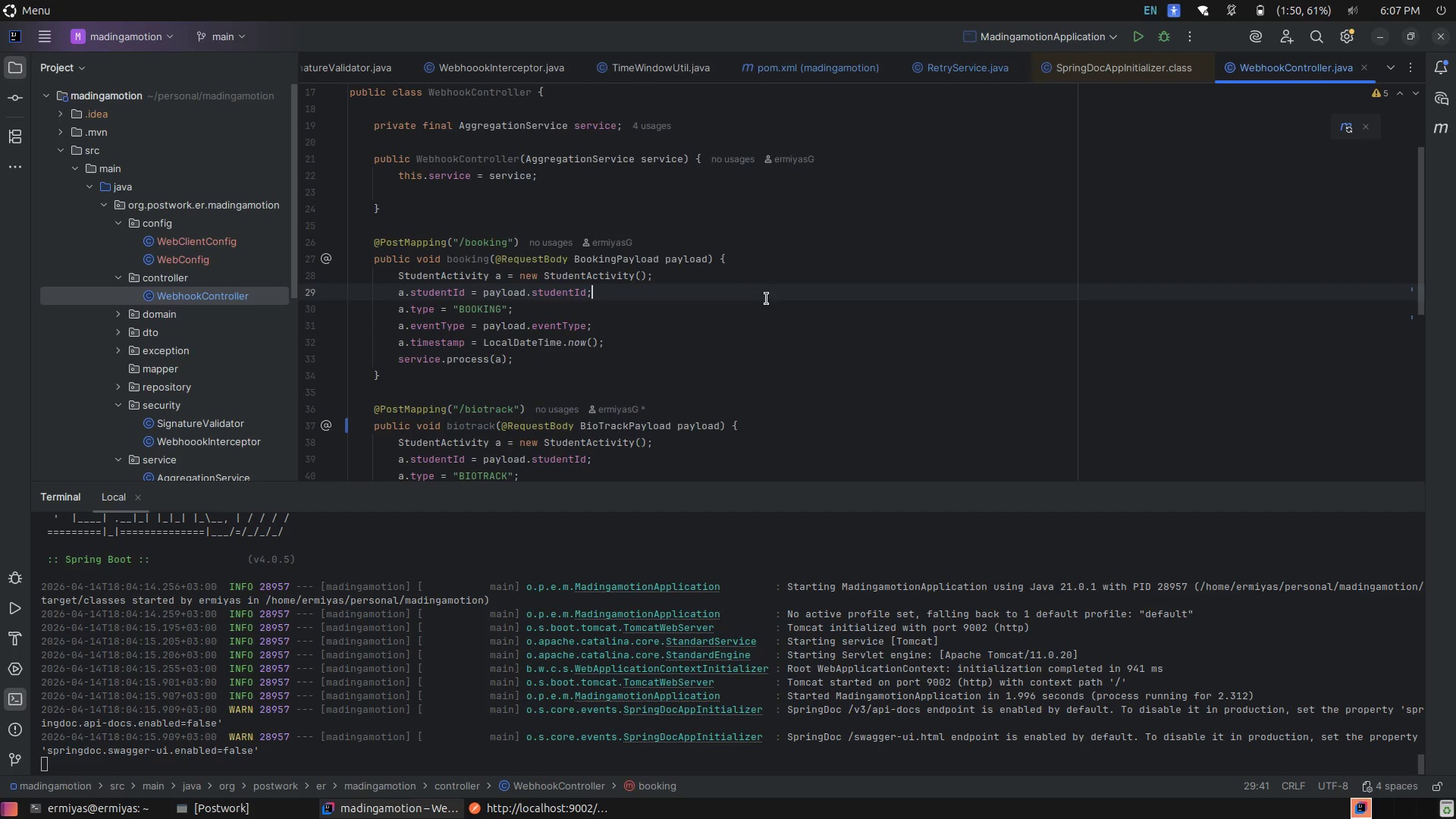 
left_click([767, 299])
 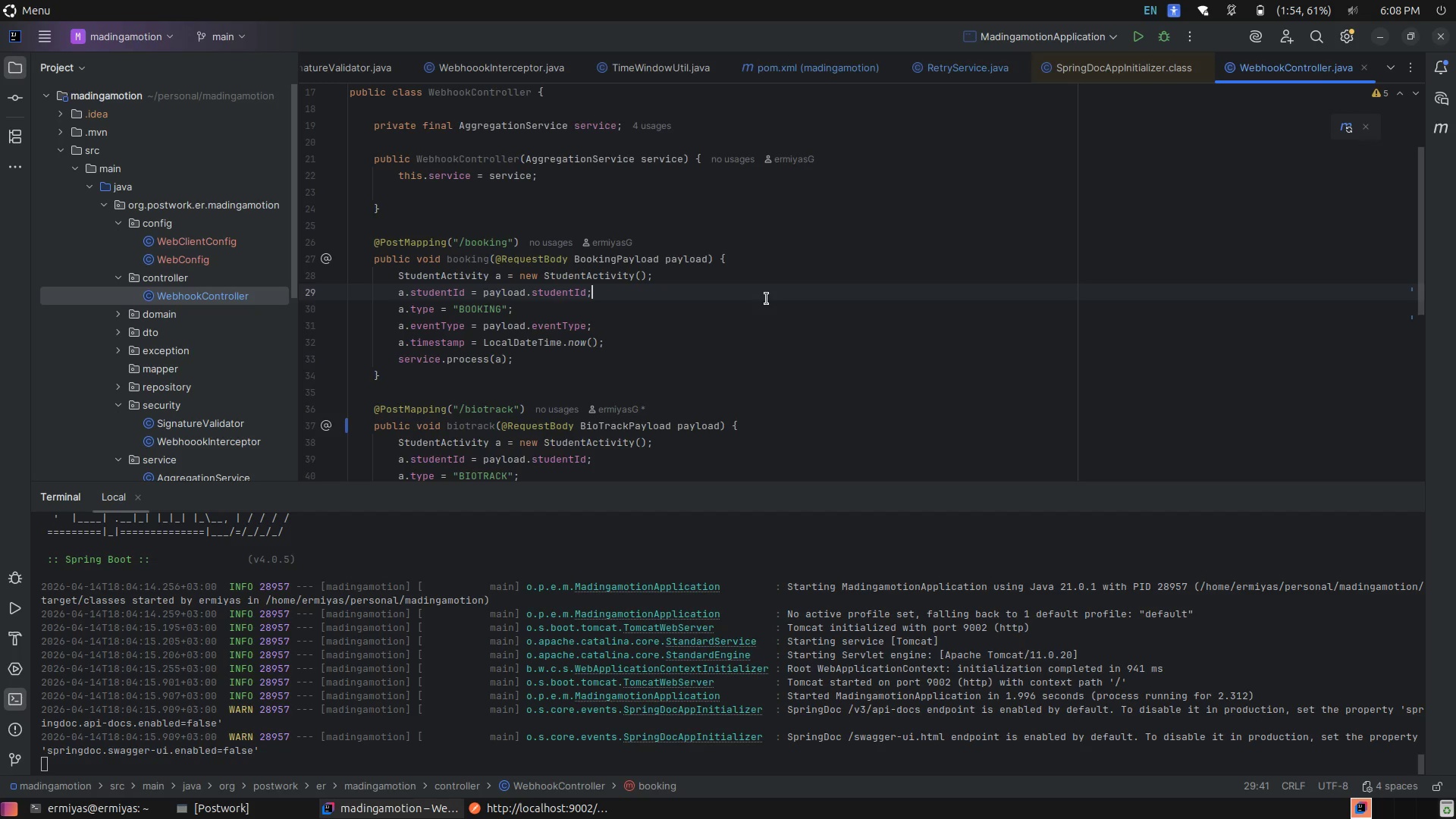 
wait(22.85)
 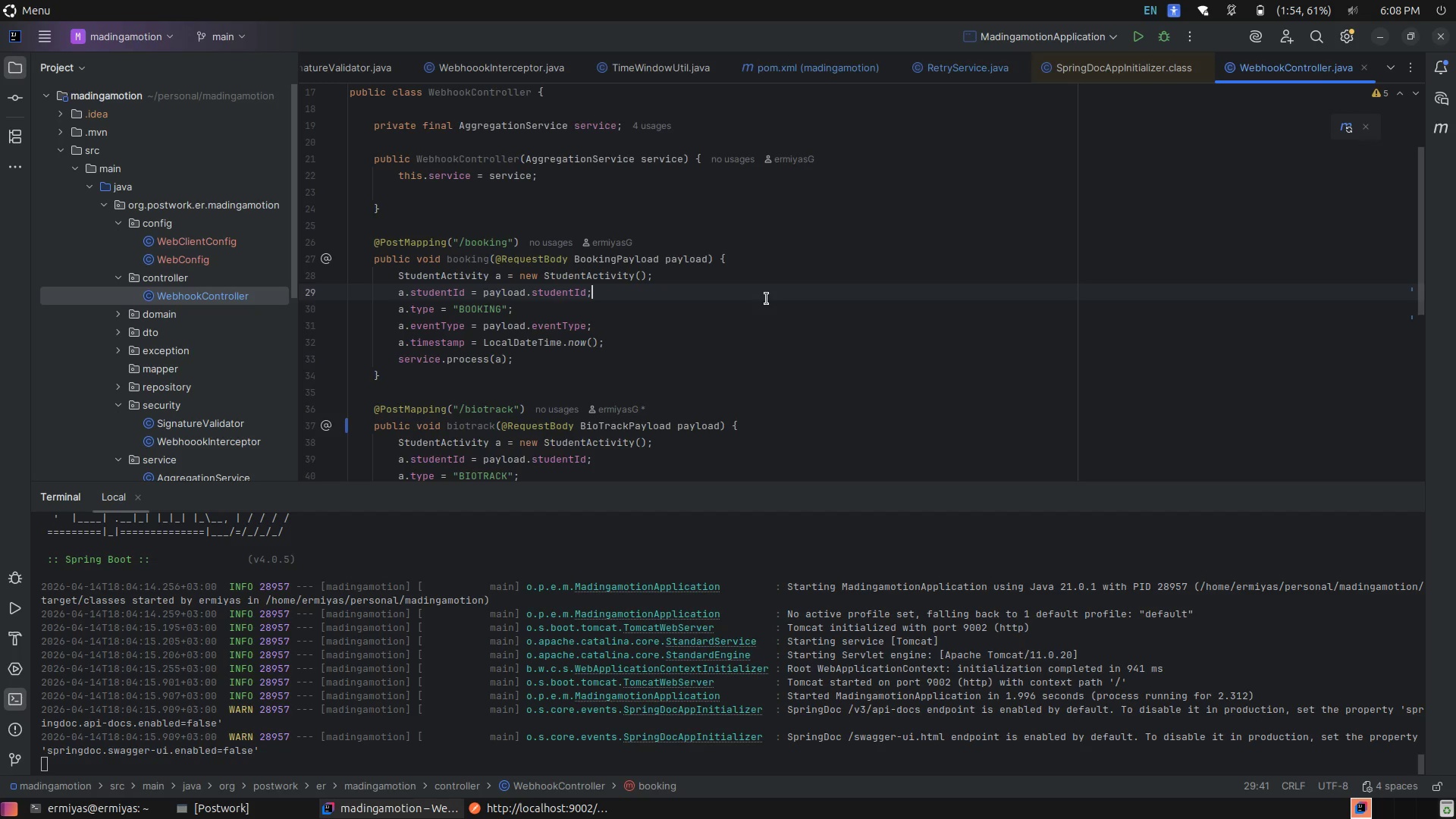 
left_click([790, 287])
 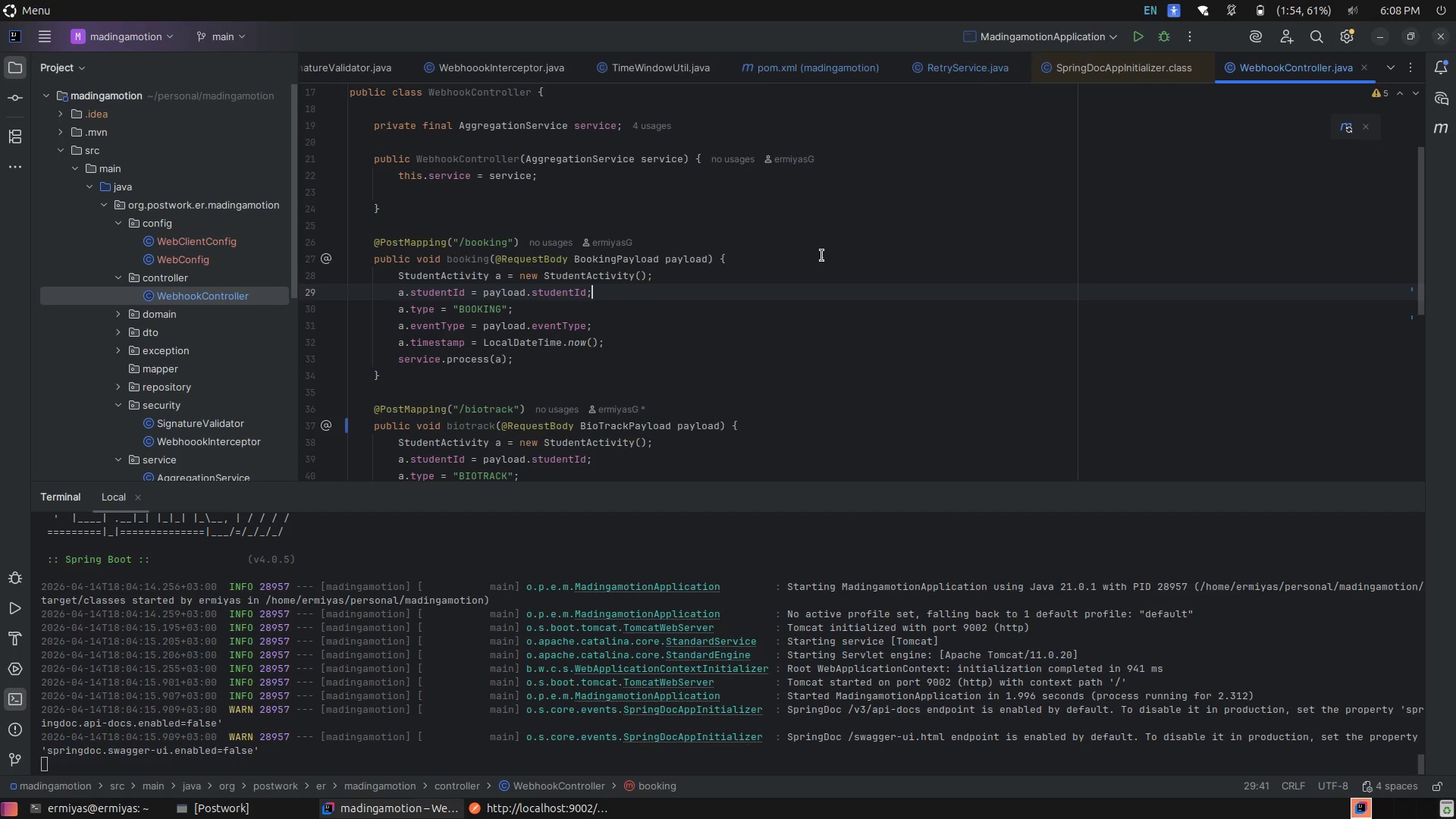 
left_click([822, 256])
 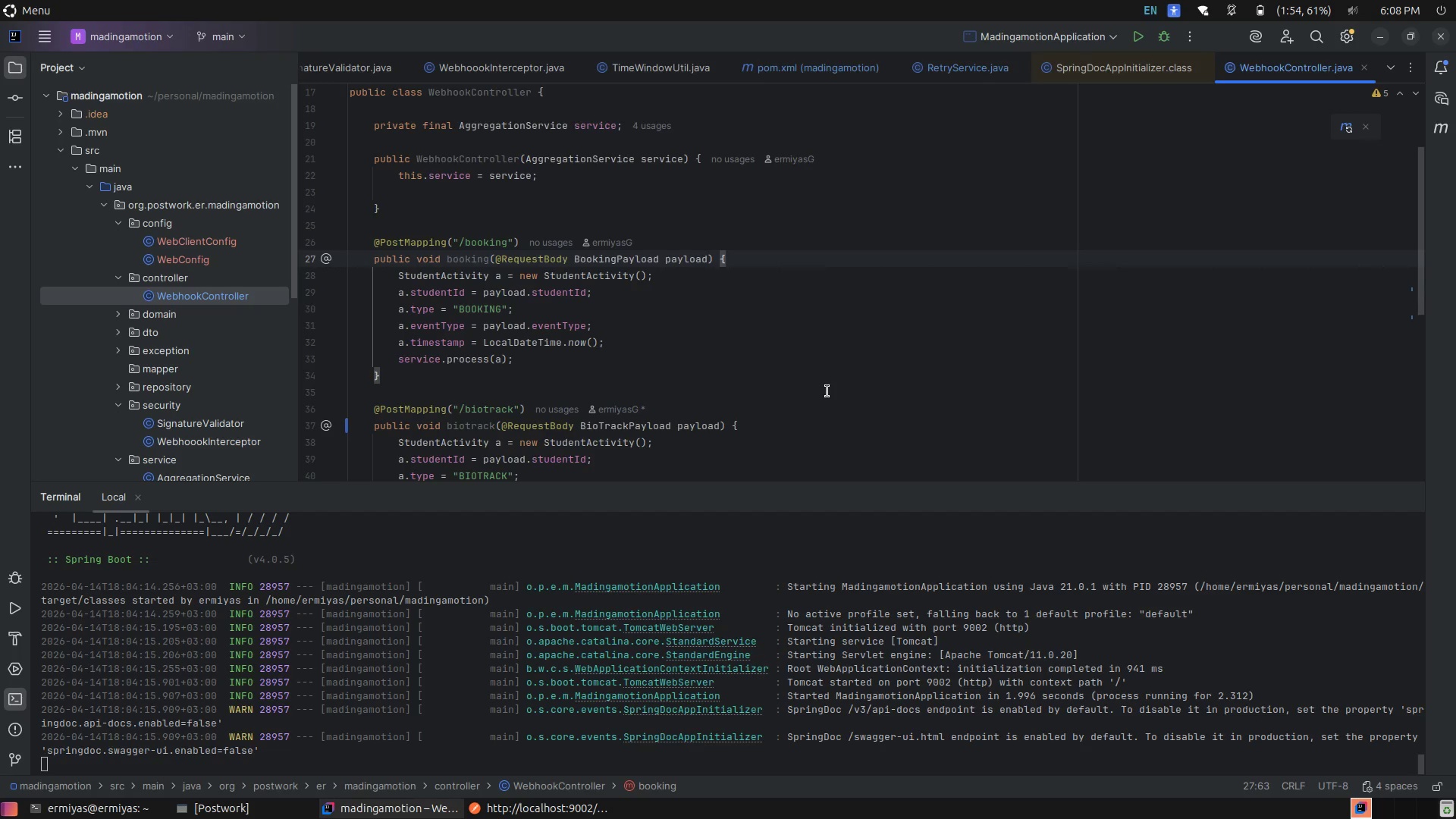 
left_click([827, 391])
 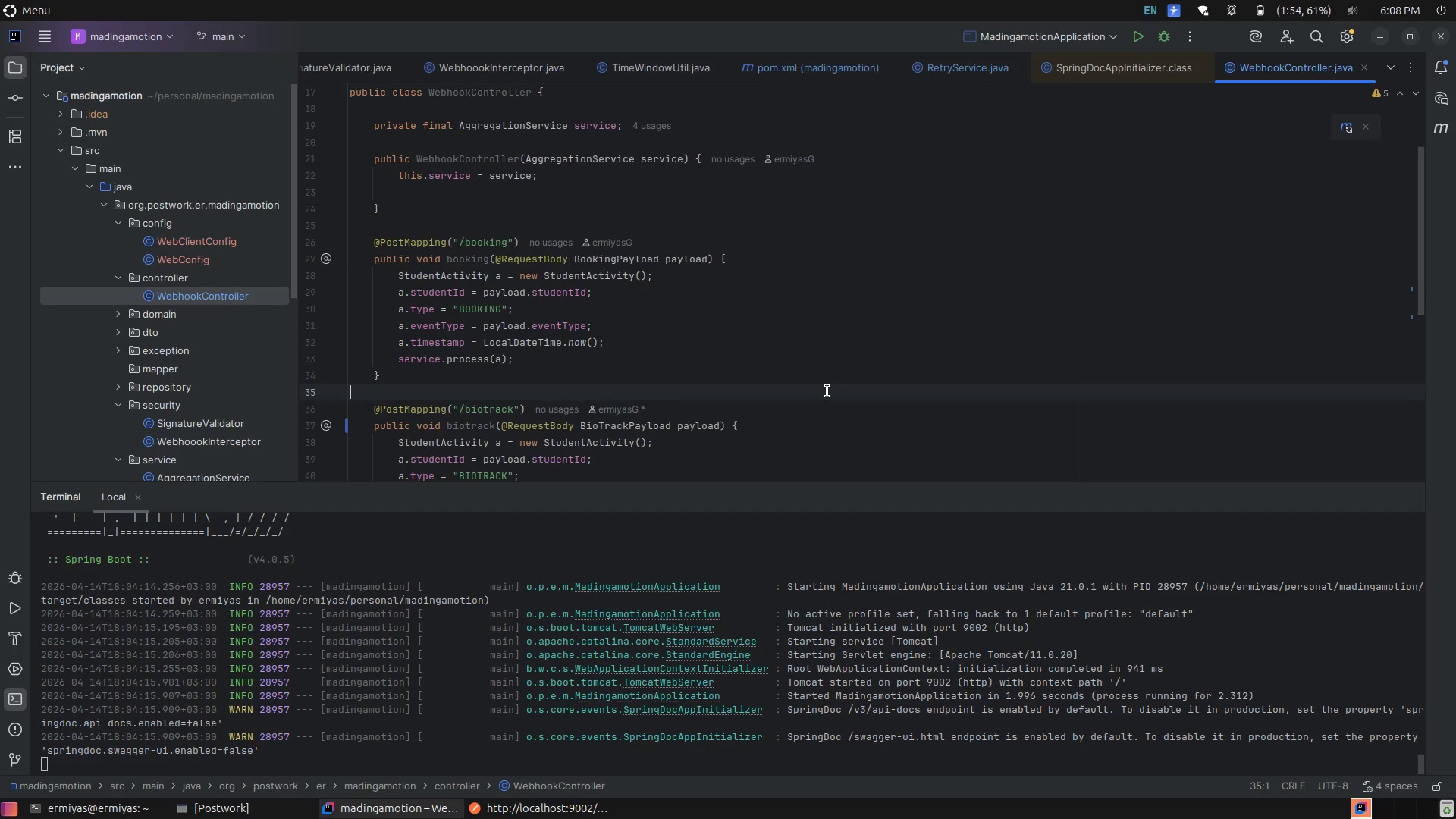 
left_click([831, 431])
 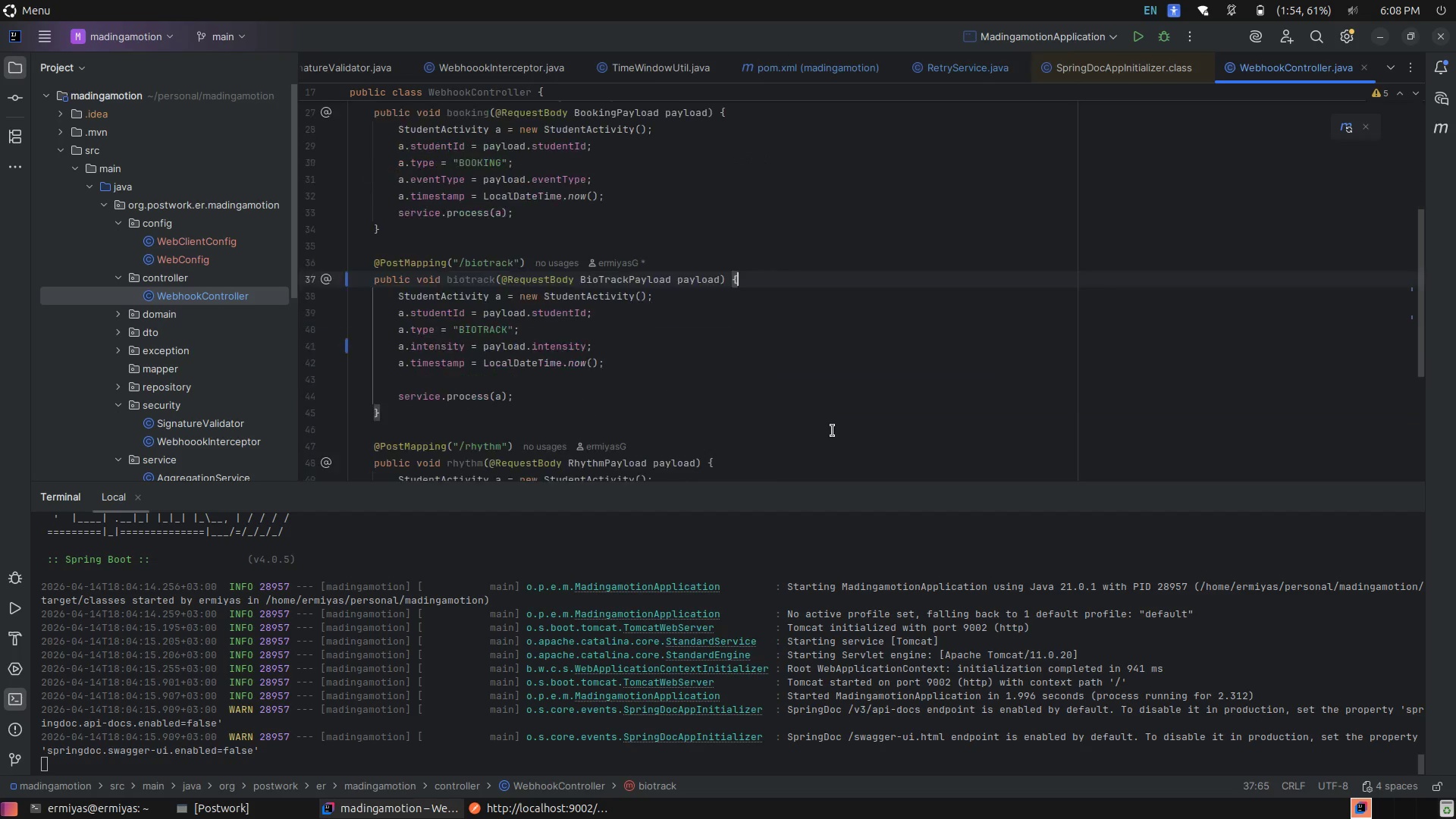 
scroll: coordinate [833, 431], scroll_direction: down, amount: 3.0
 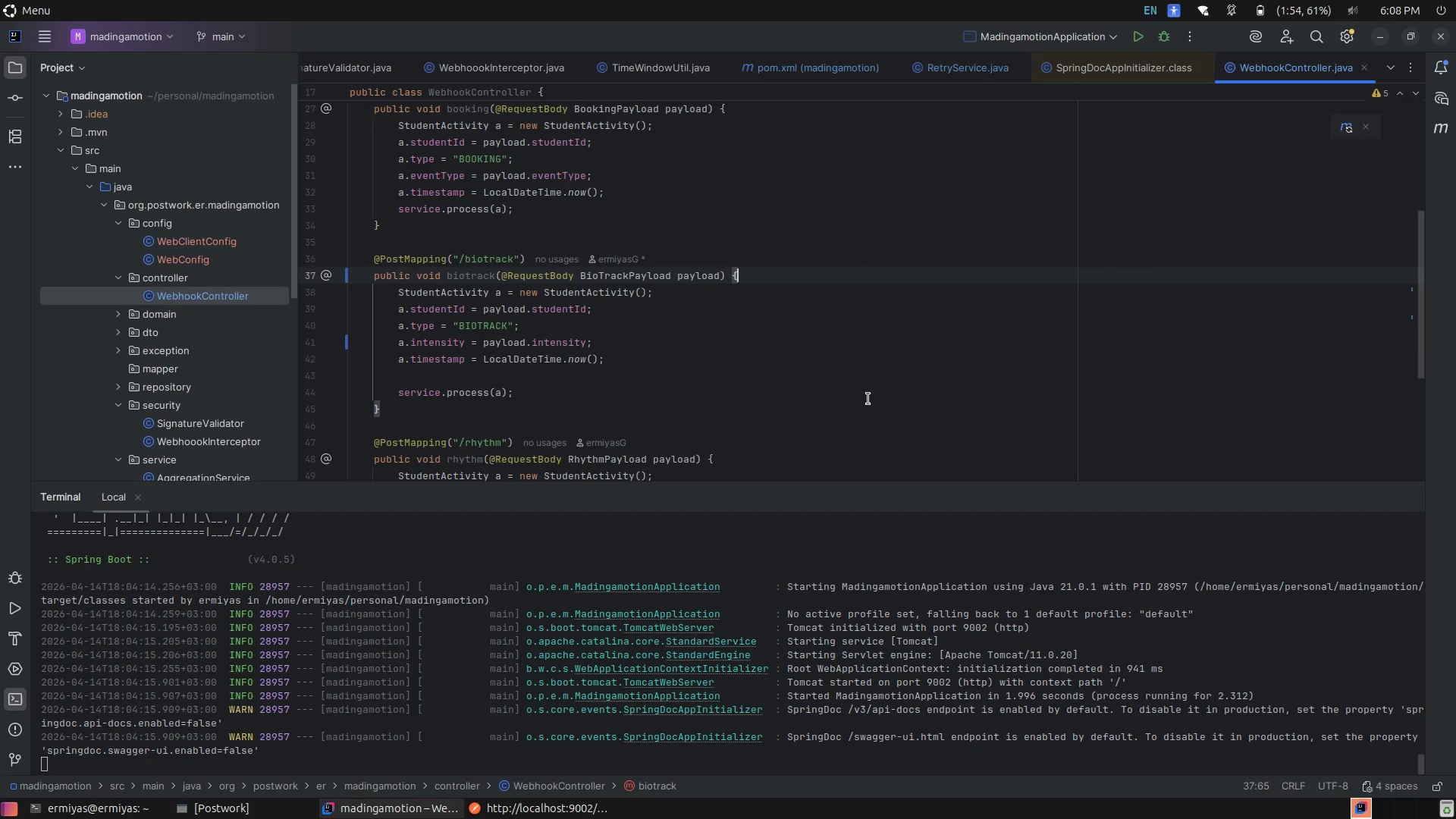 
left_click([860, 366])
 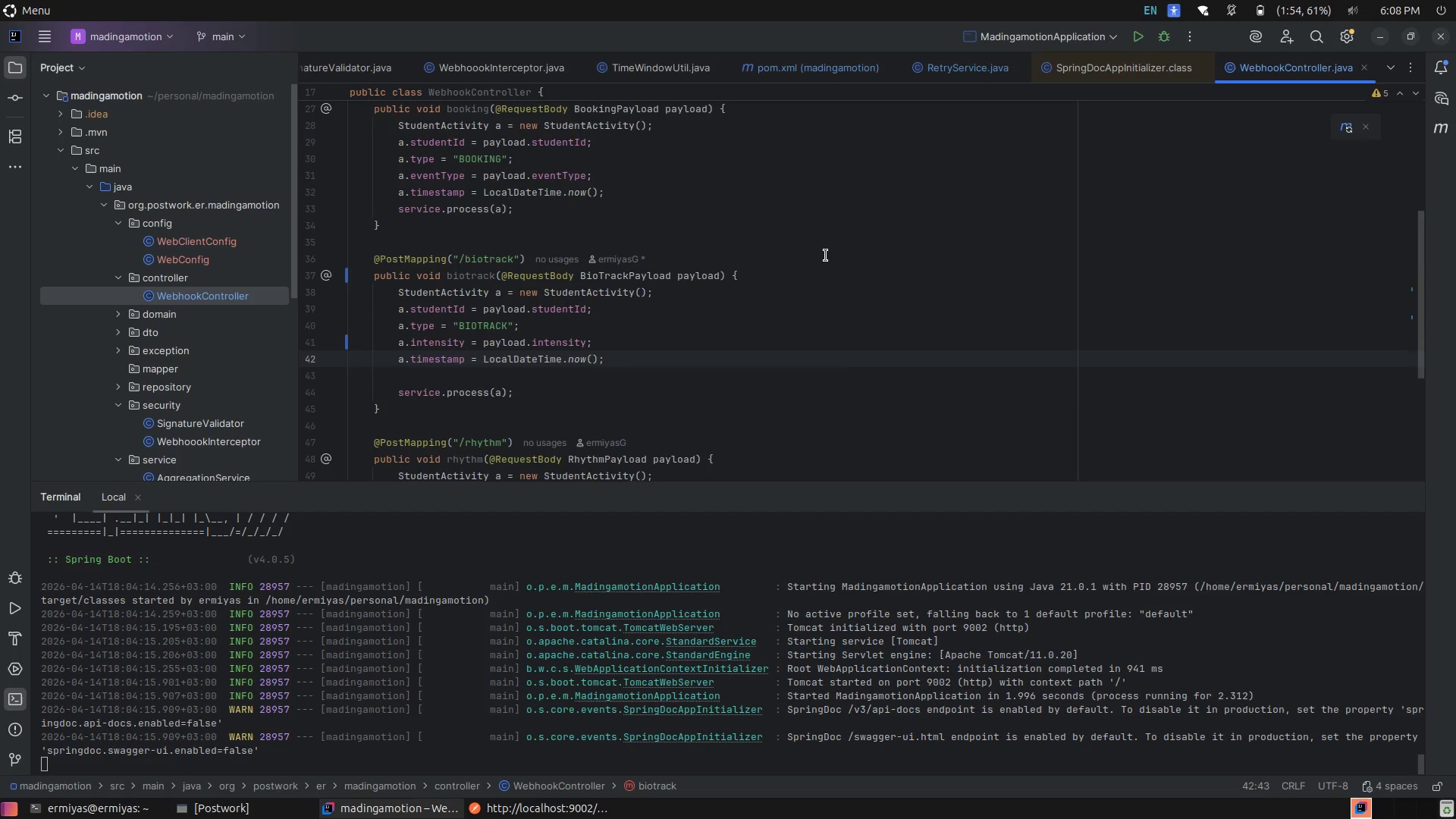 
left_click([826, 256])